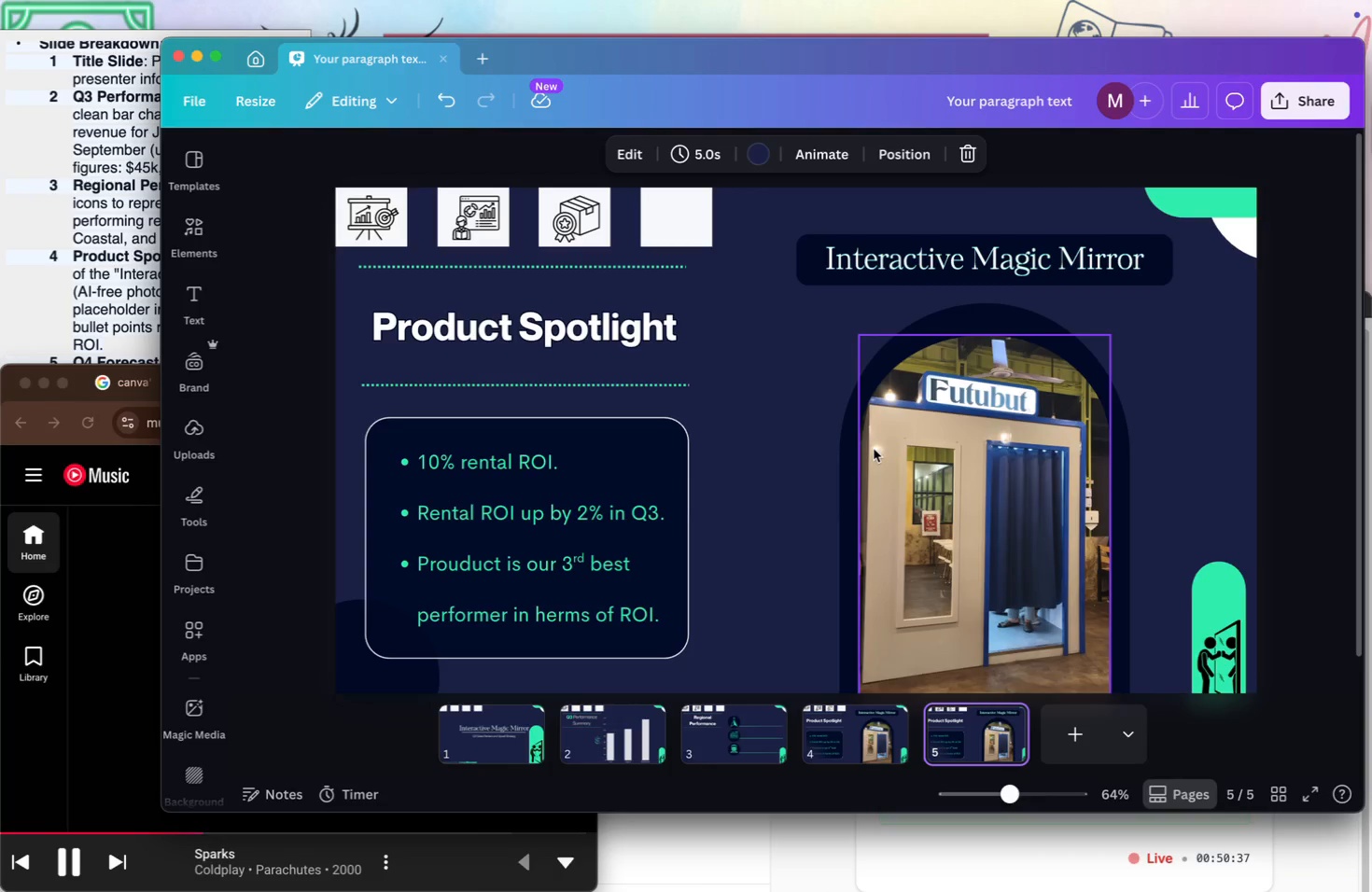 
double_click([874, 449])
 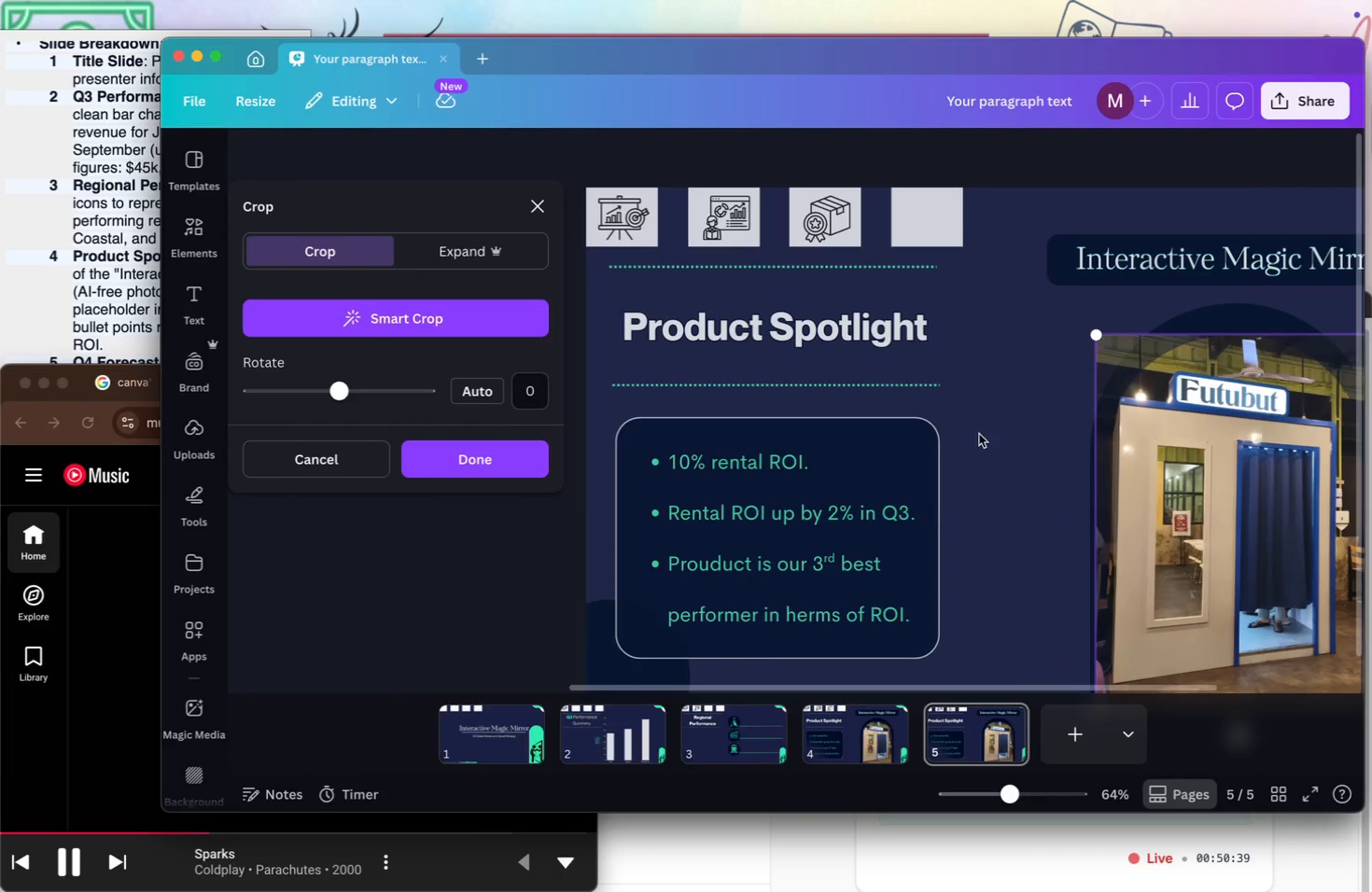 
left_click([1041, 444])
 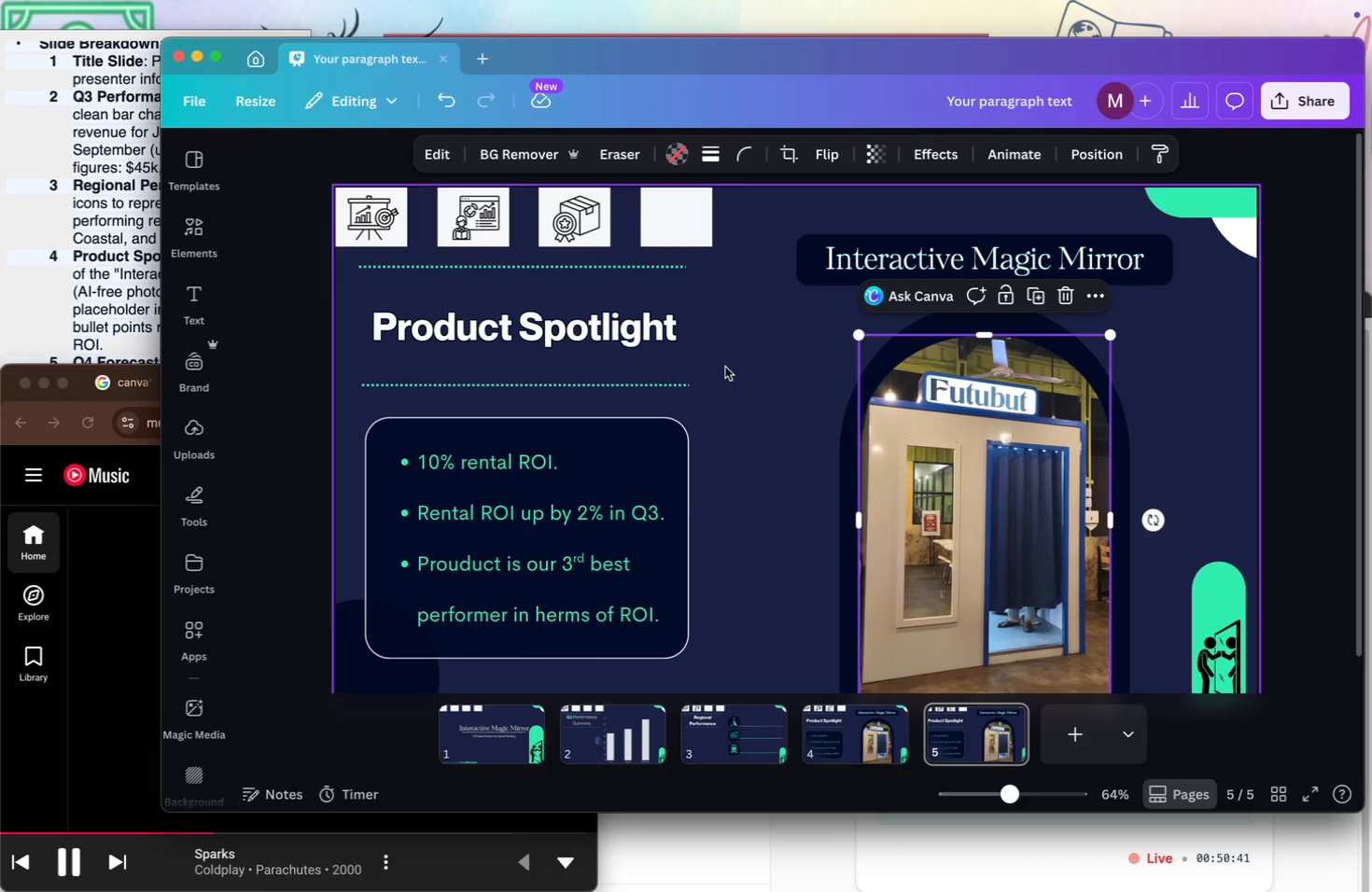 
key(Backspace)
 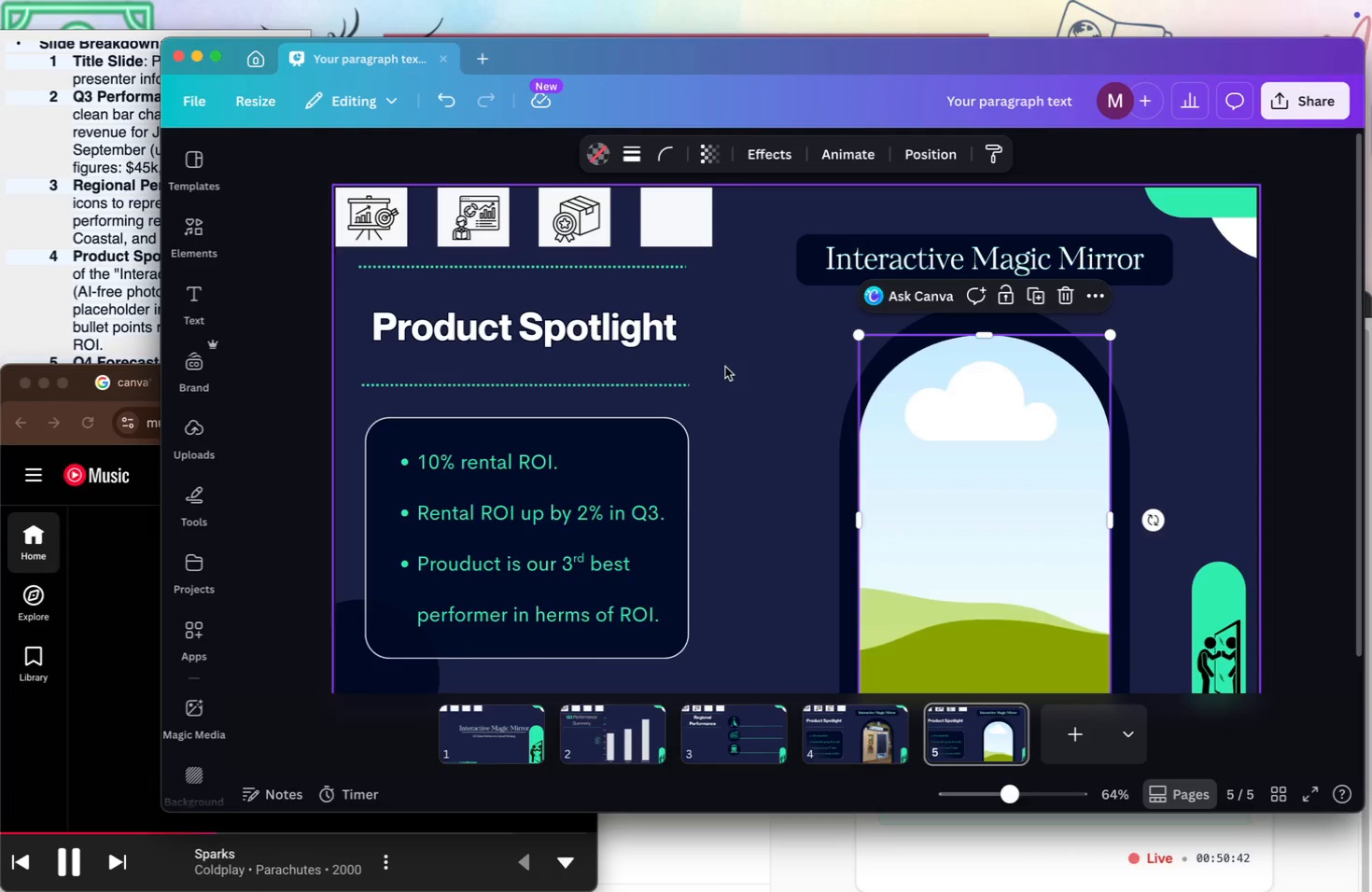 
key(Backspace)
 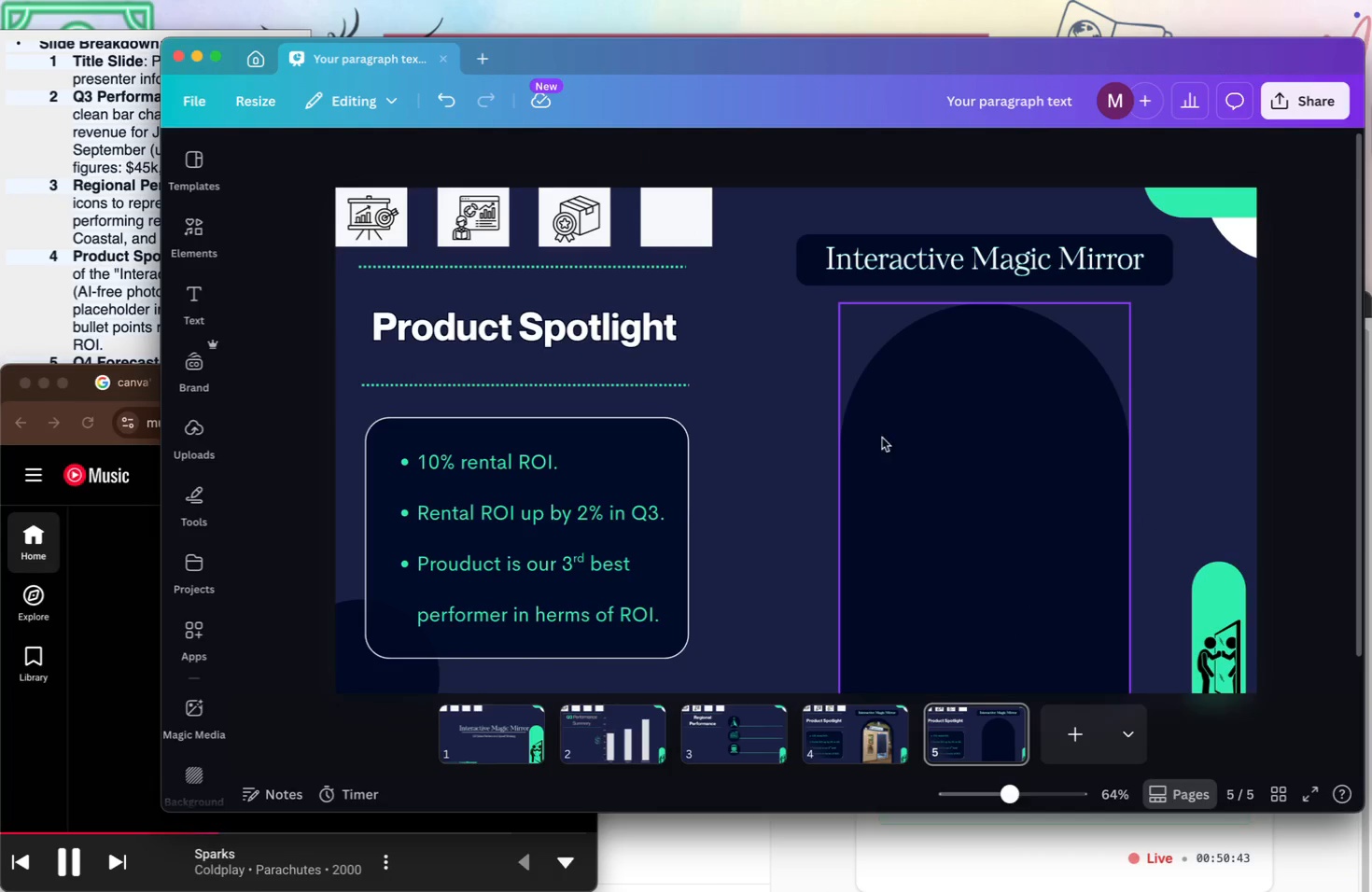 
left_click([935, 456])
 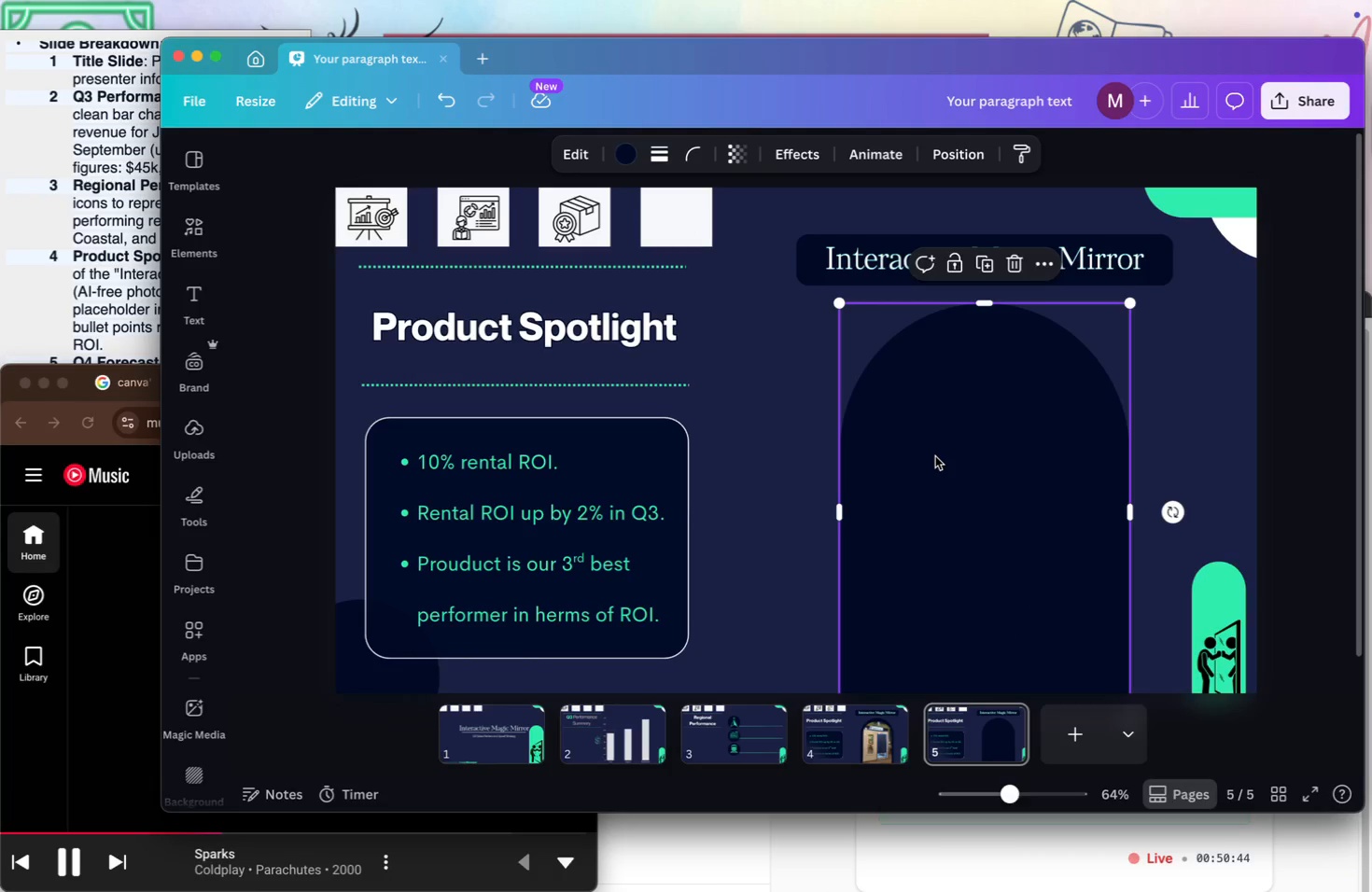 
key(Backspace)
 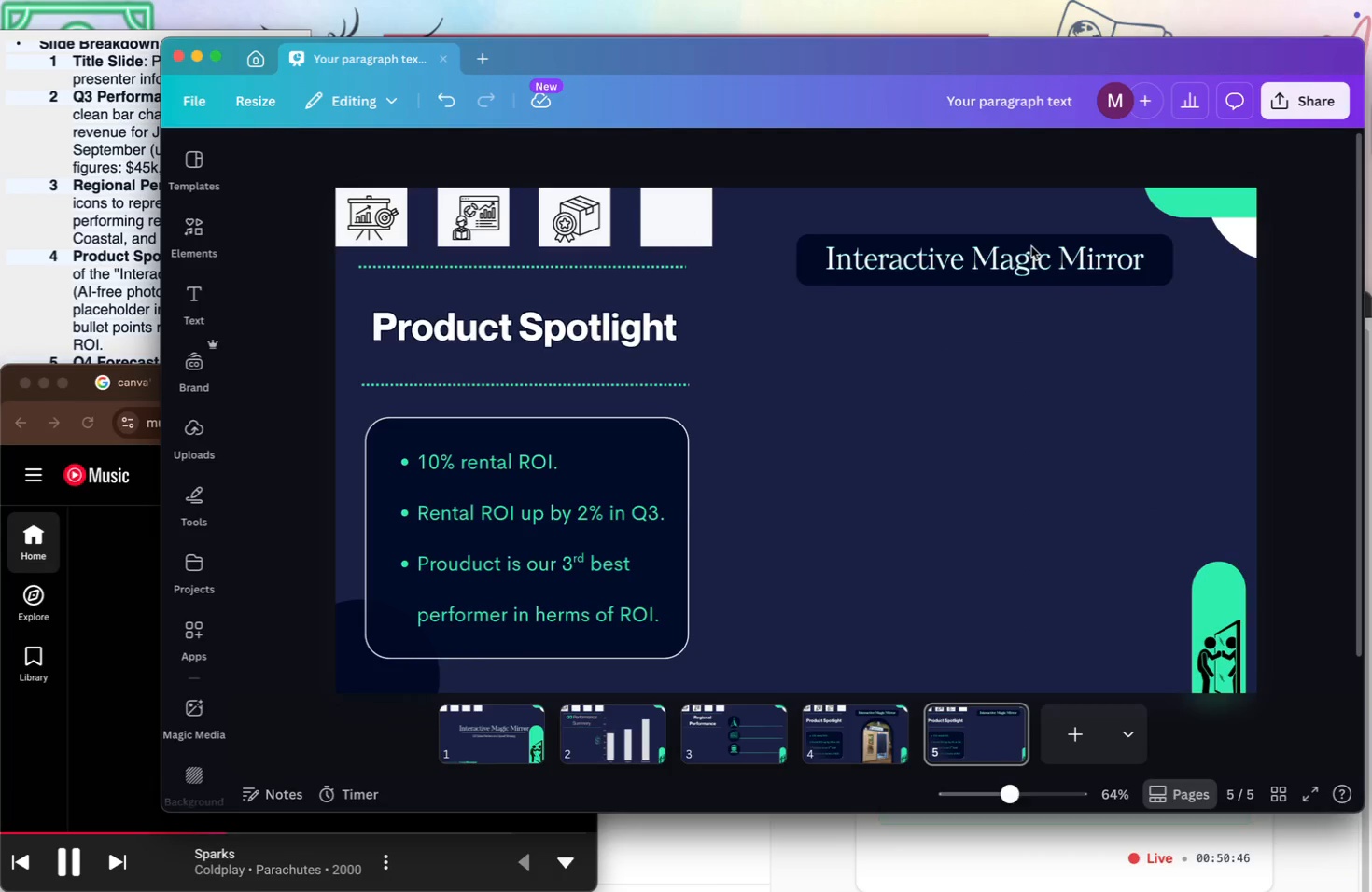 
left_click([1030, 244])
 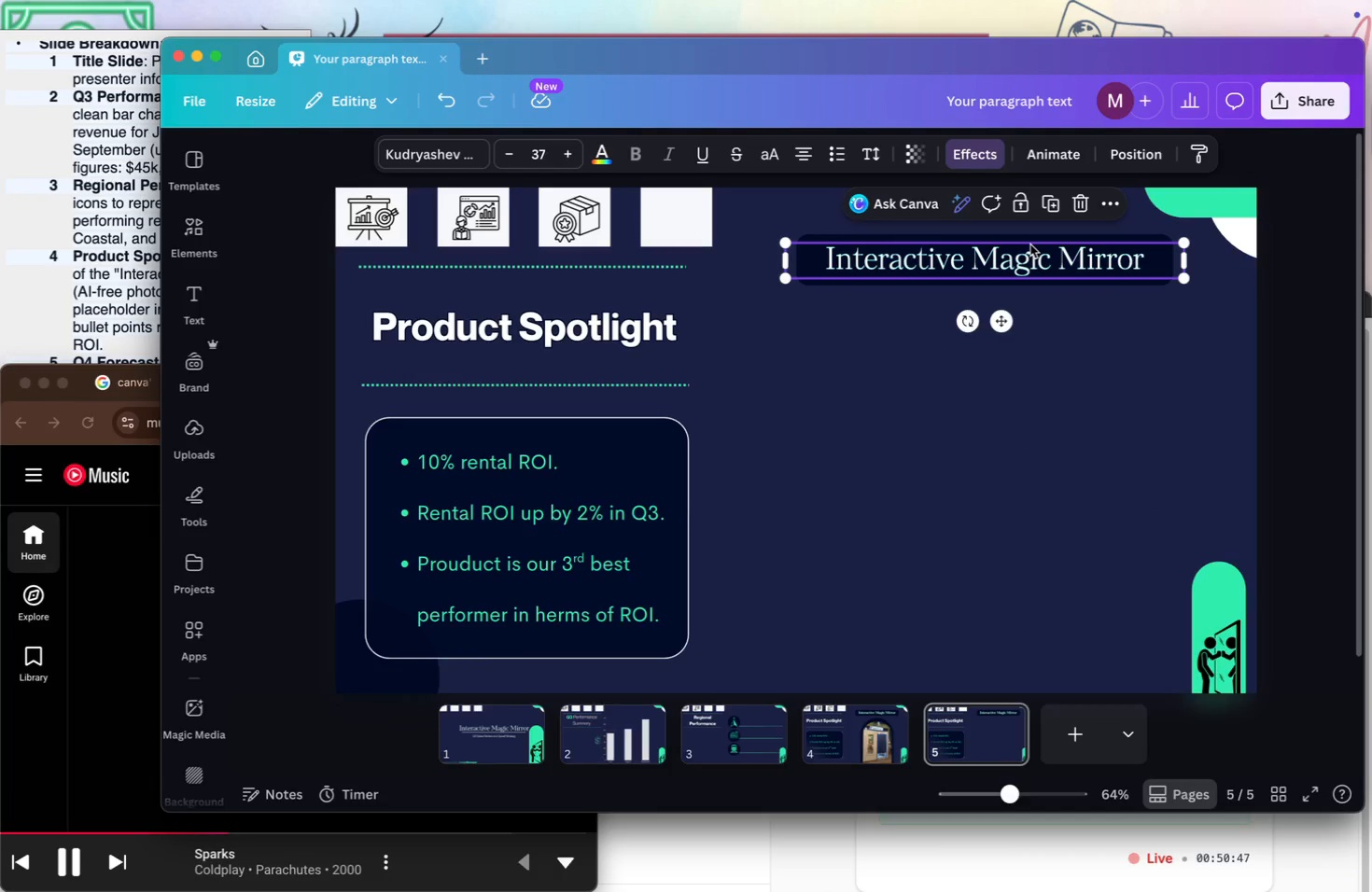 
key(Backspace)
 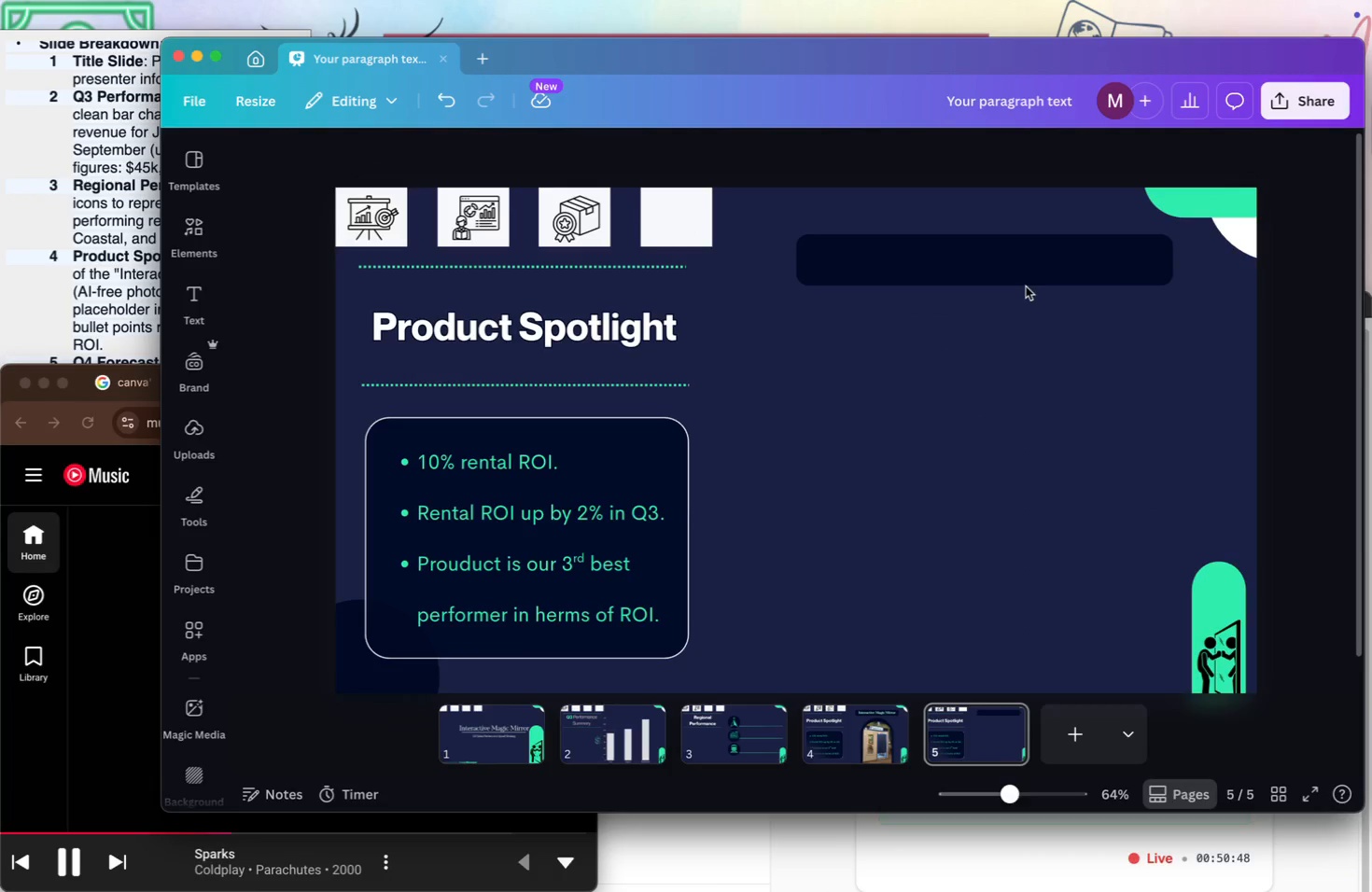 
left_click([1032, 258])
 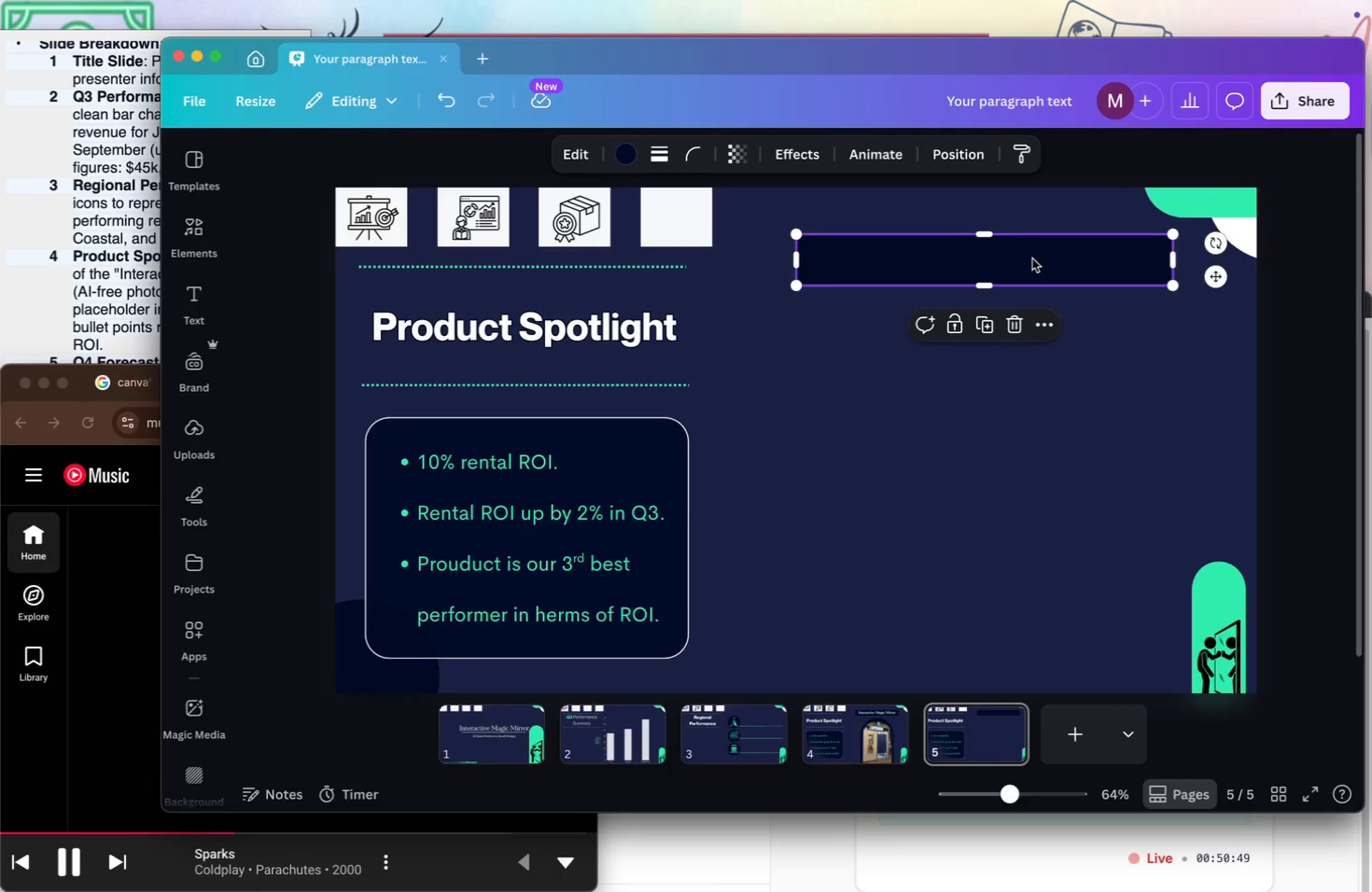 
key(Backspace)
 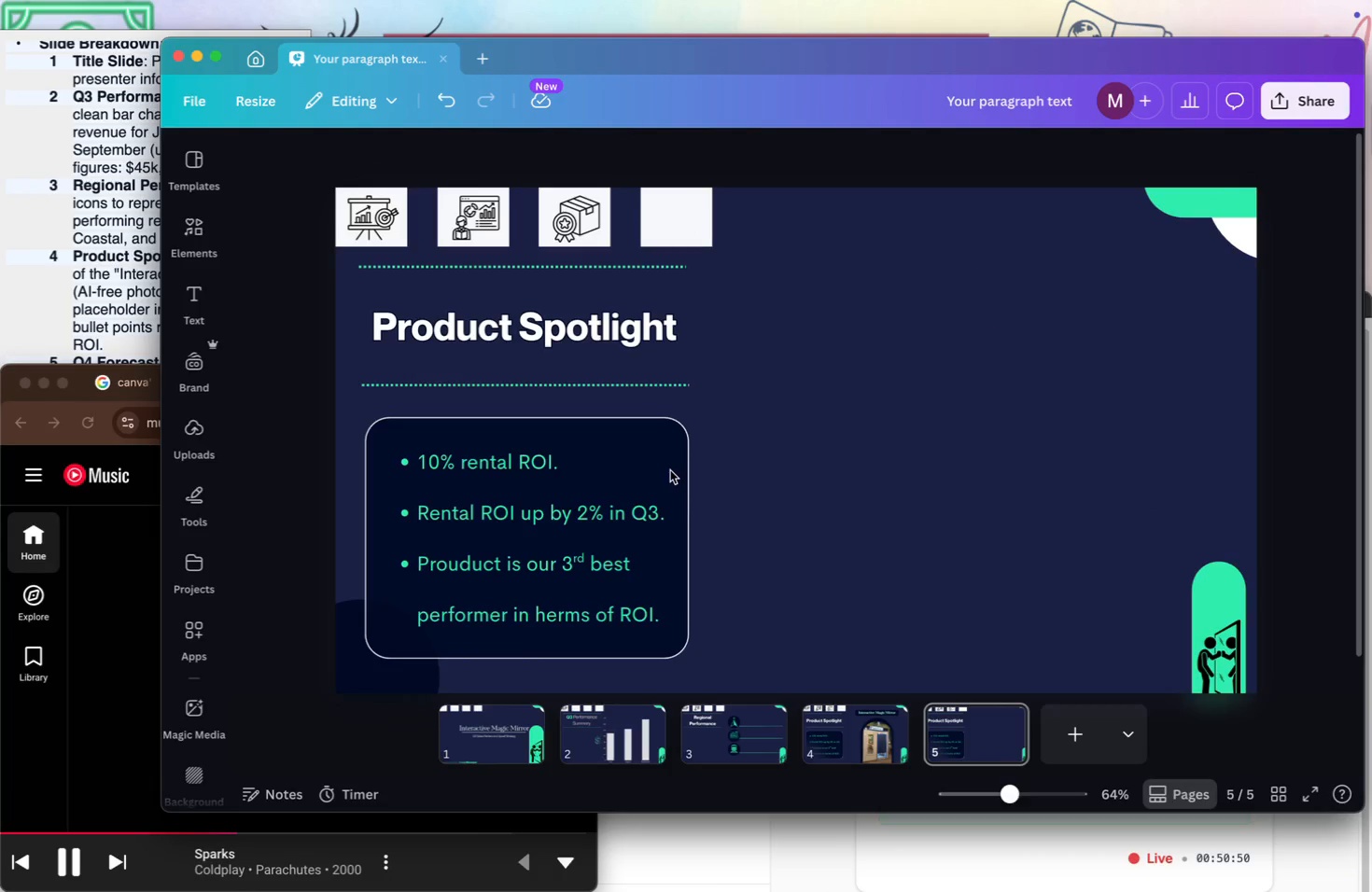 
left_click([623, 485])
 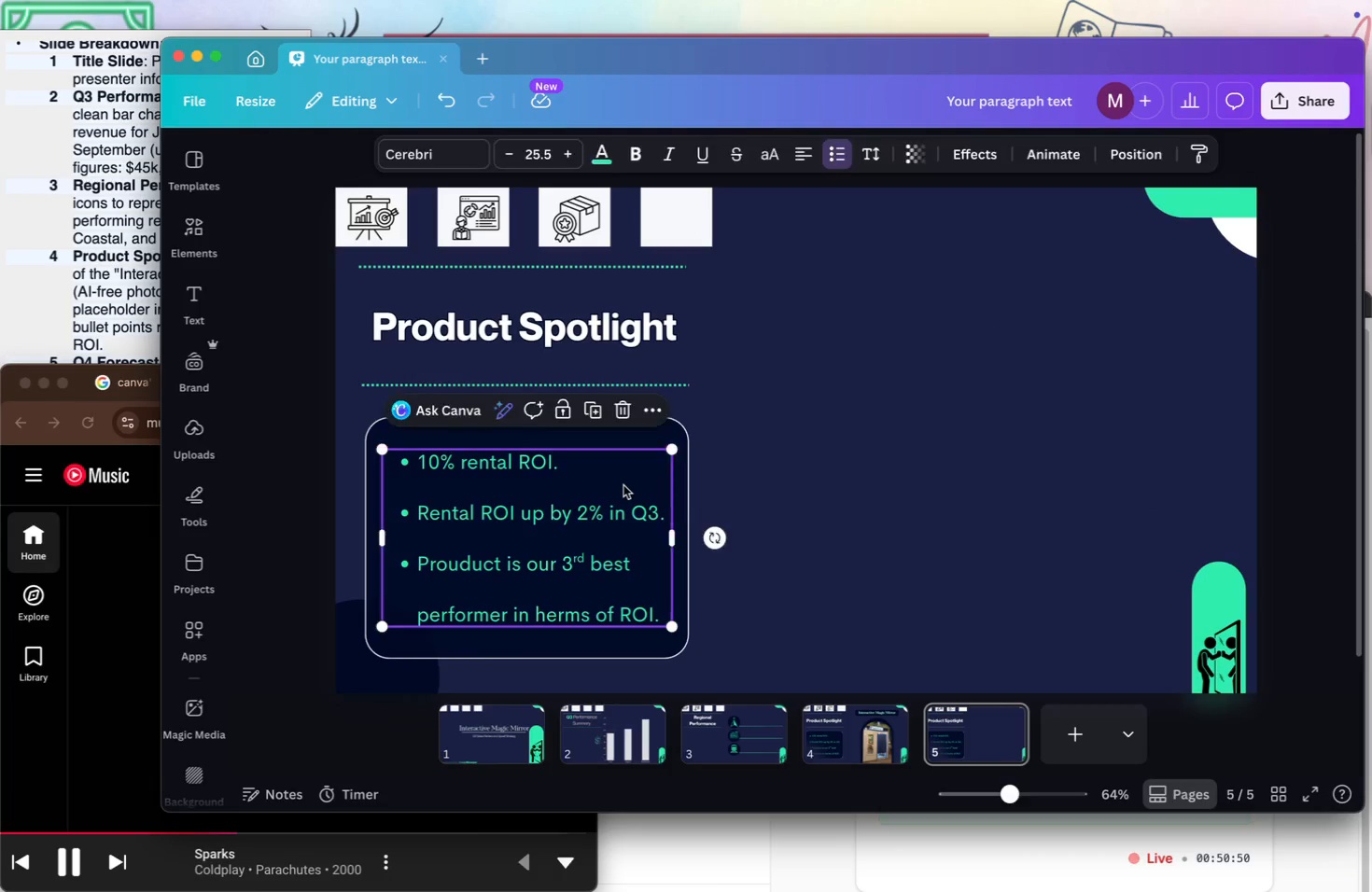 
key(Backspace)
 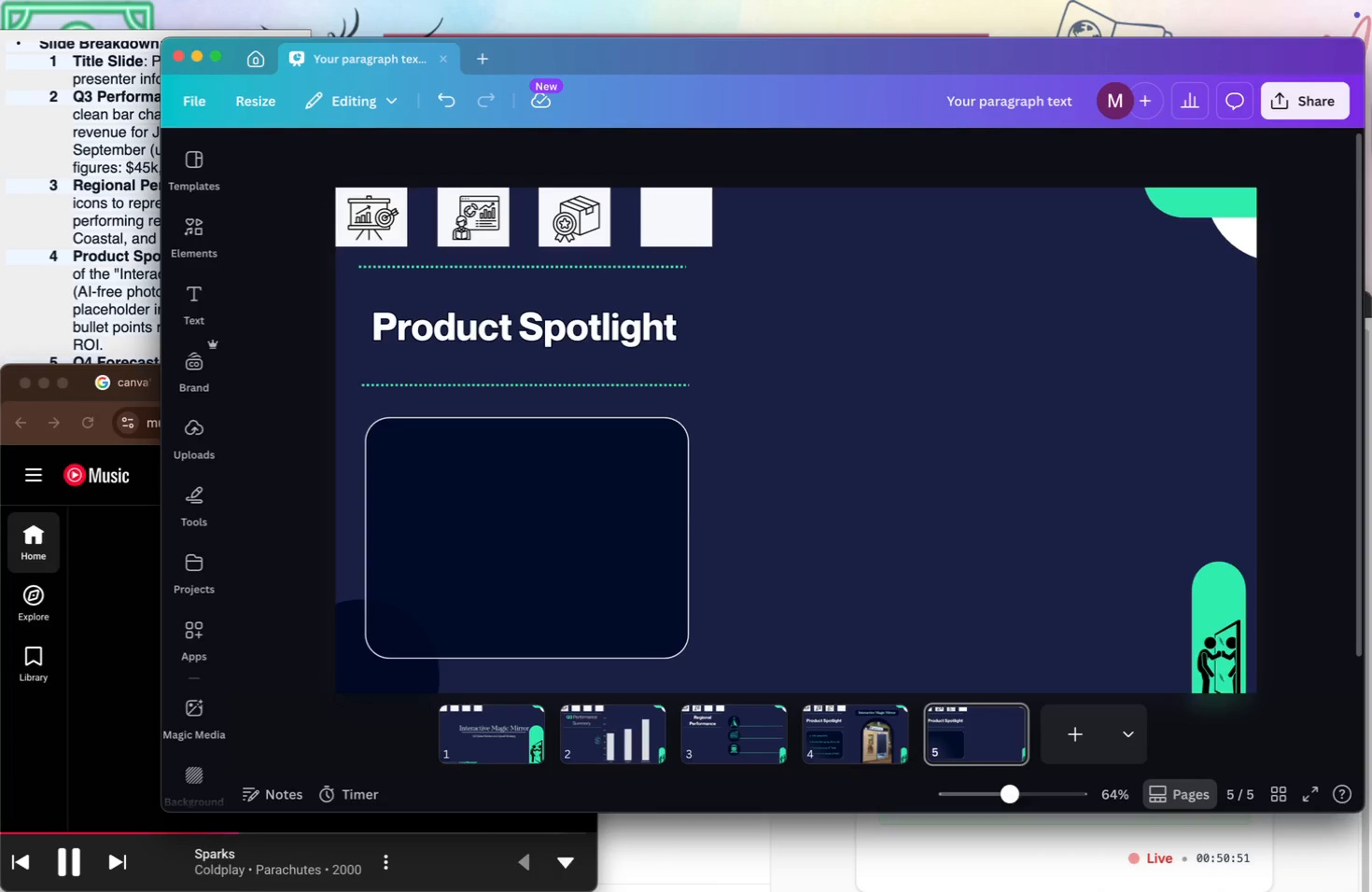 
key(Backspace)
 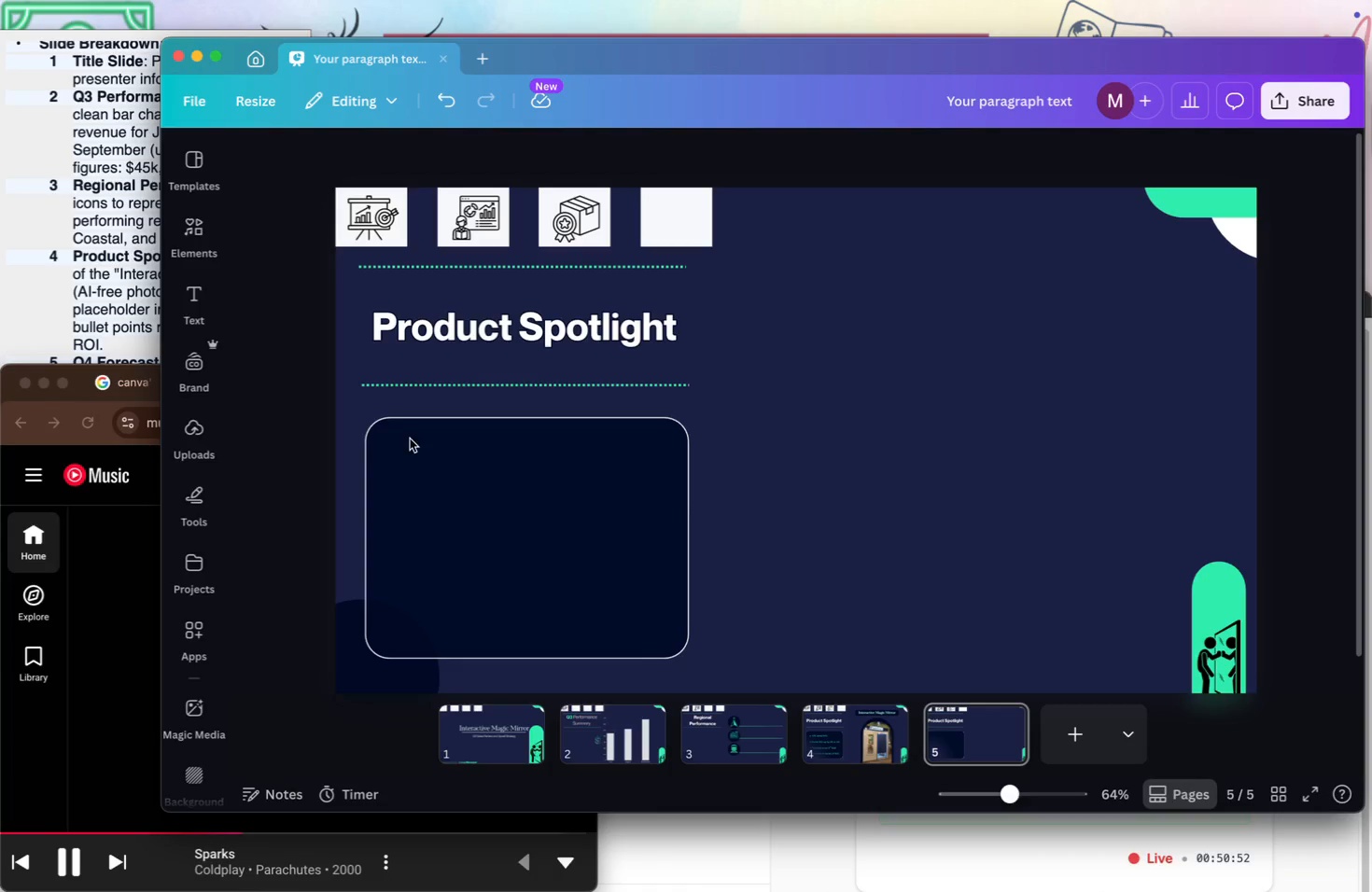 
left_click([423, 453])